 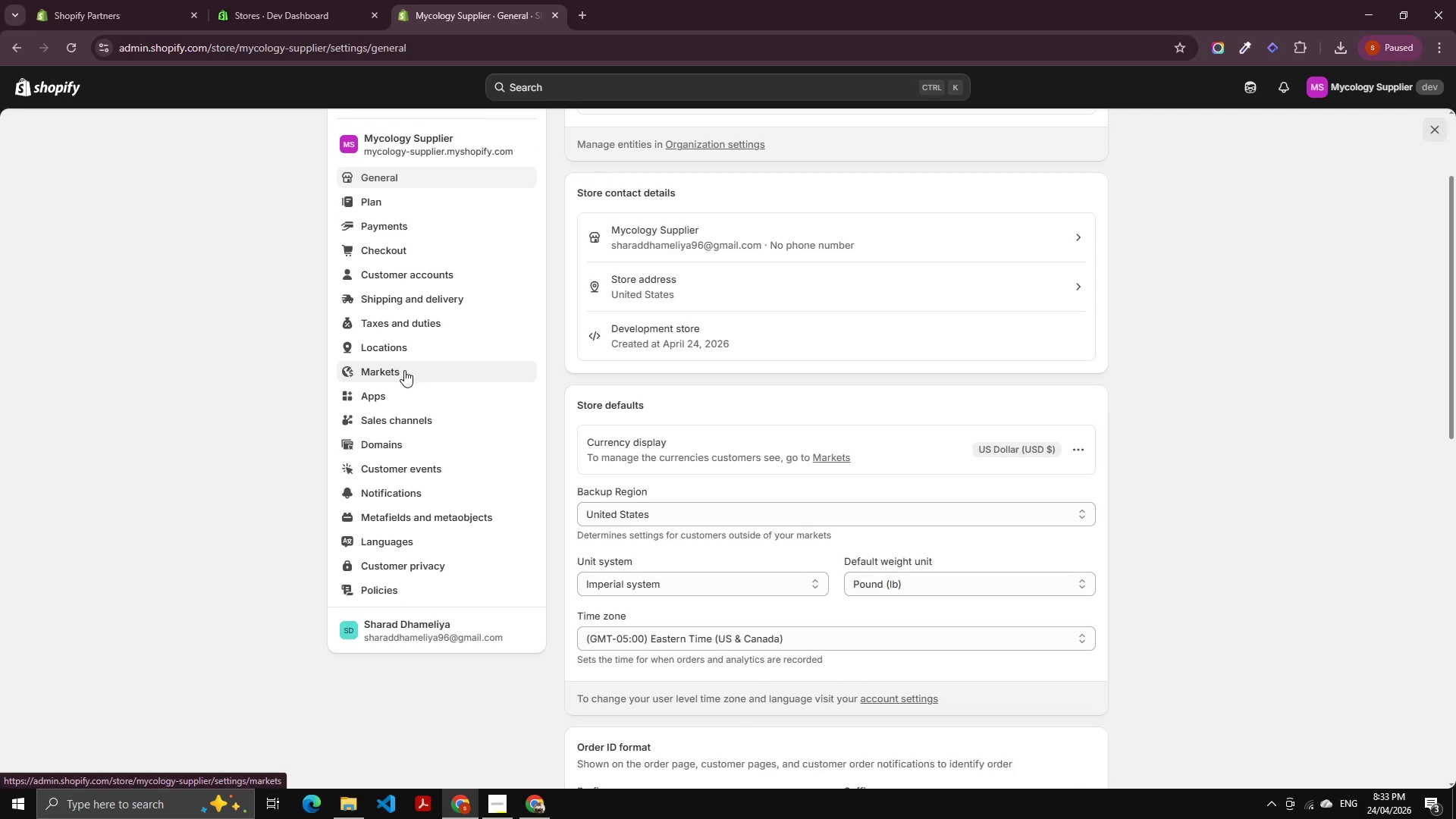 
left_click([431, 296])
 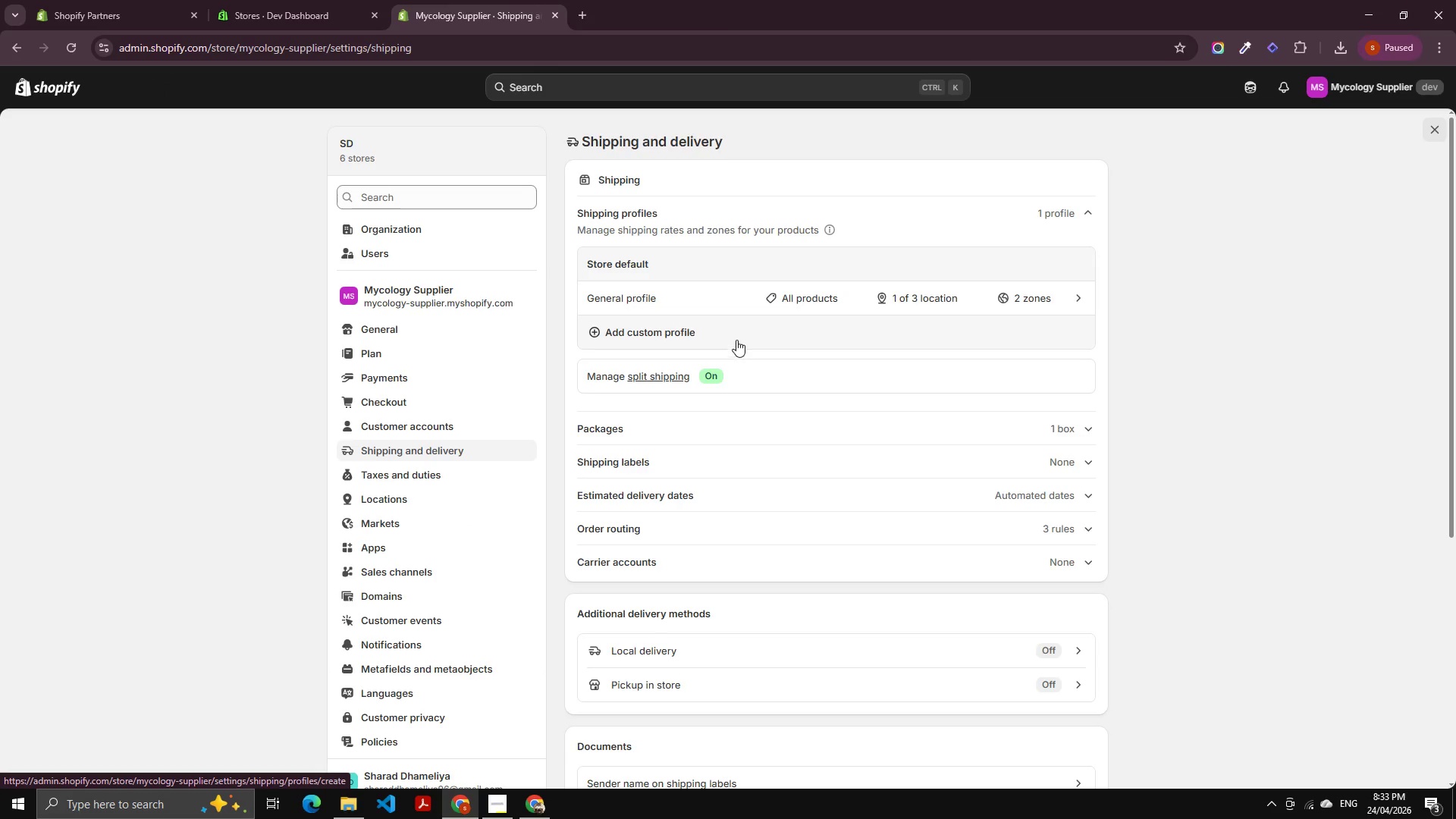 
scroll: coordinate [811, 390], scroll_direction: down, amount: 1.0
 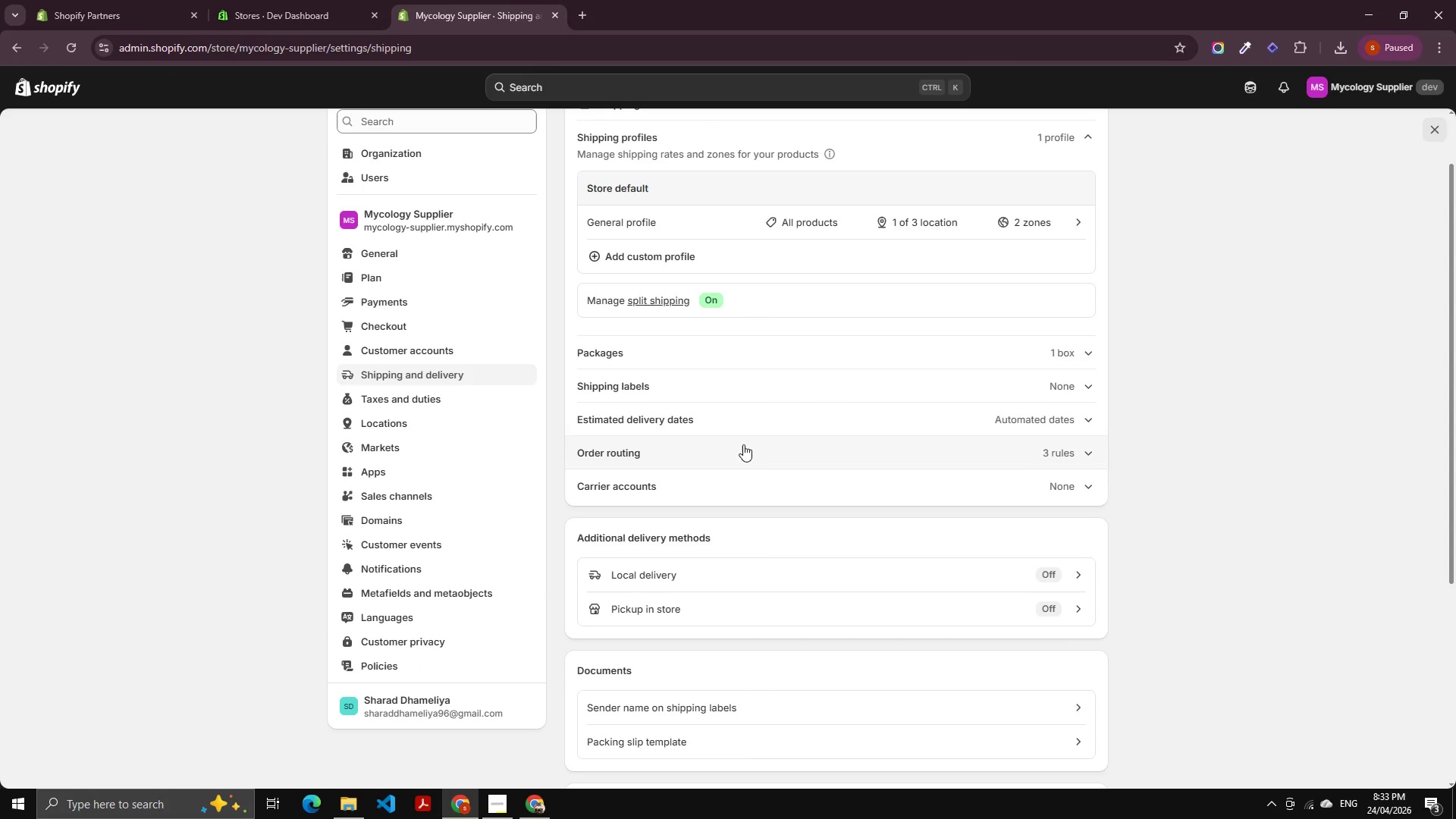 
scroll: coordinate [739, 418], scroll_direction: up, amount: 2.0
 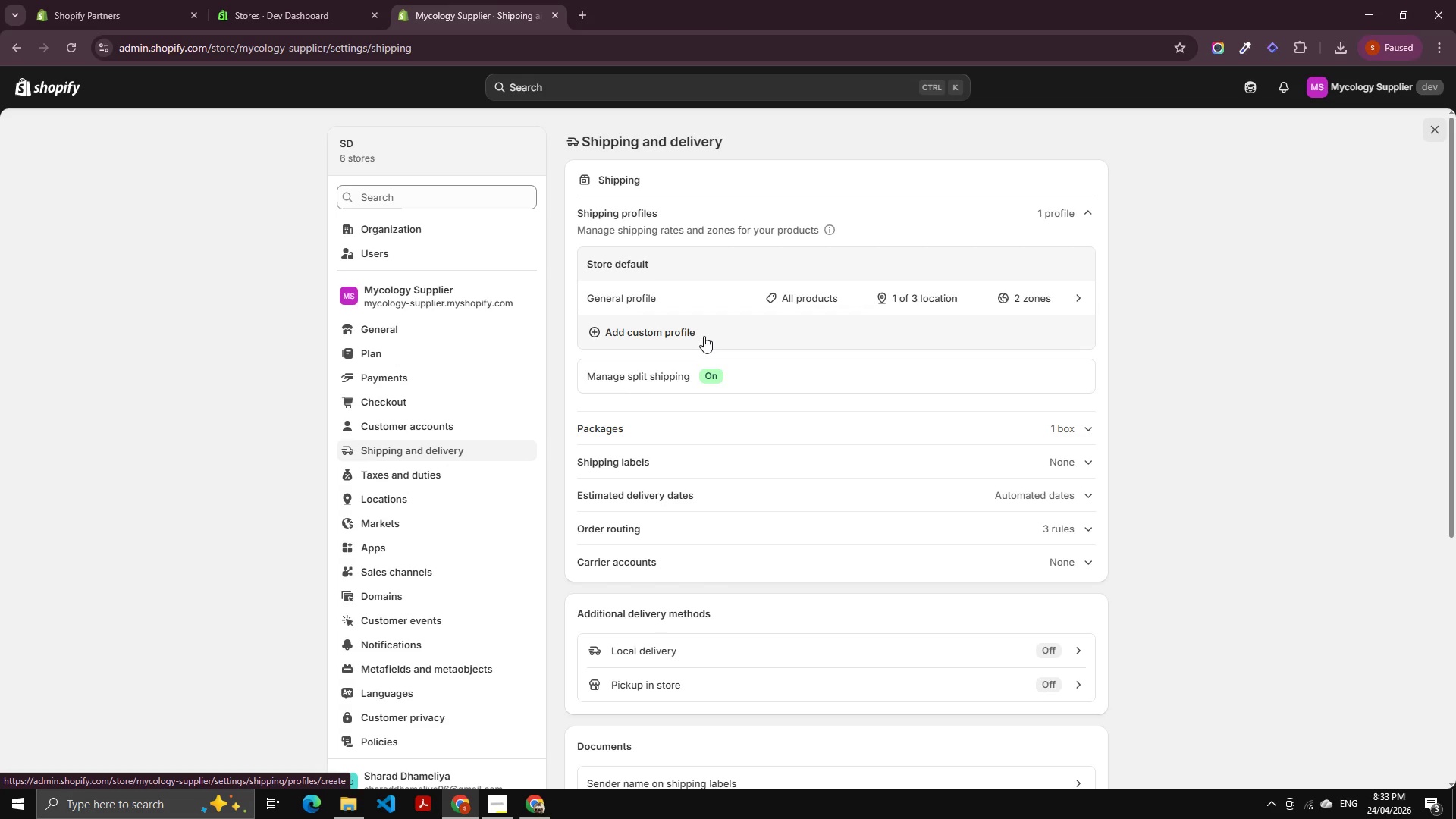 
scroll: coordinate [714, 392], scroll_direction: down, amount: 6.0
 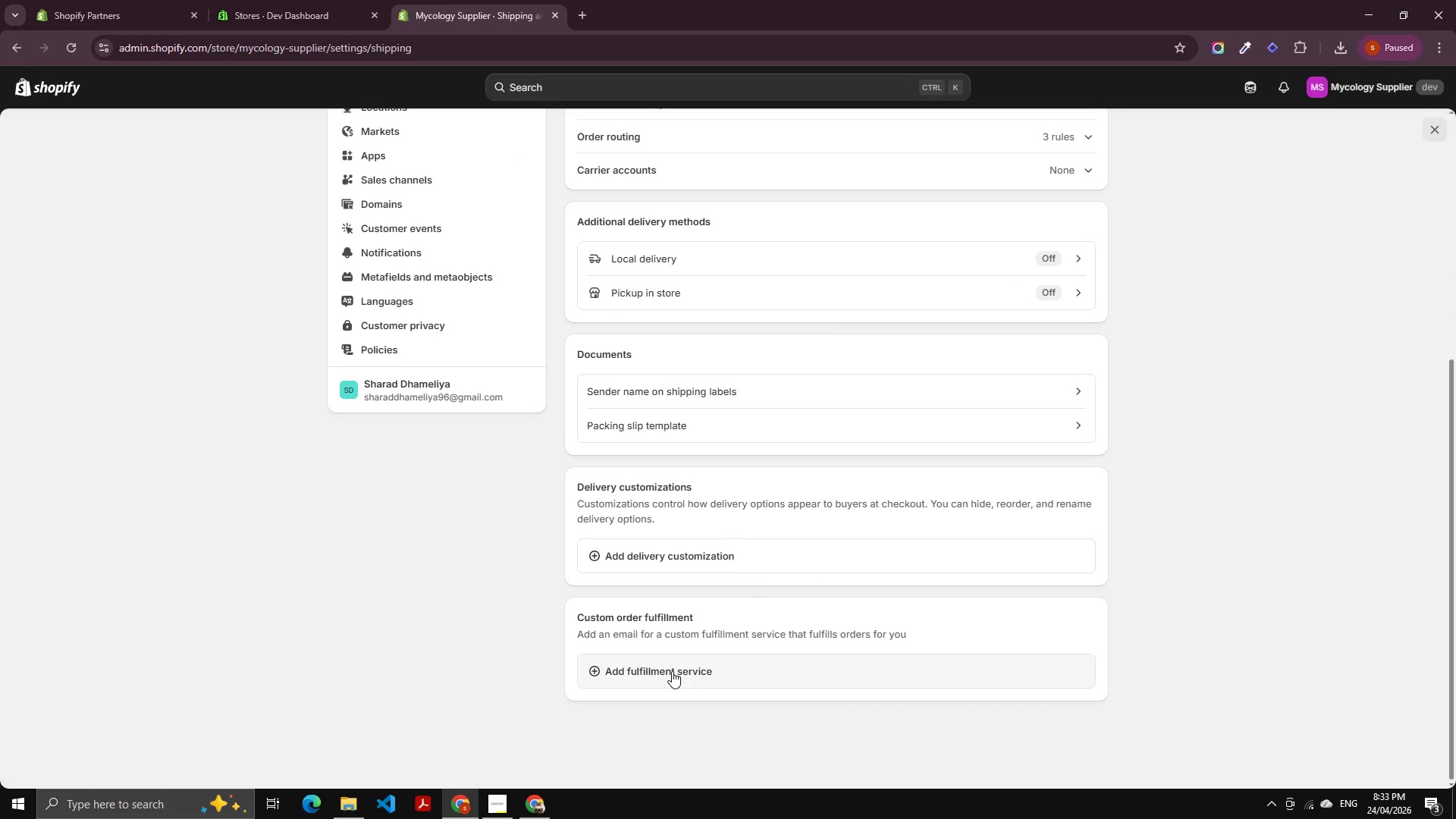 
left_click([672, 671])
 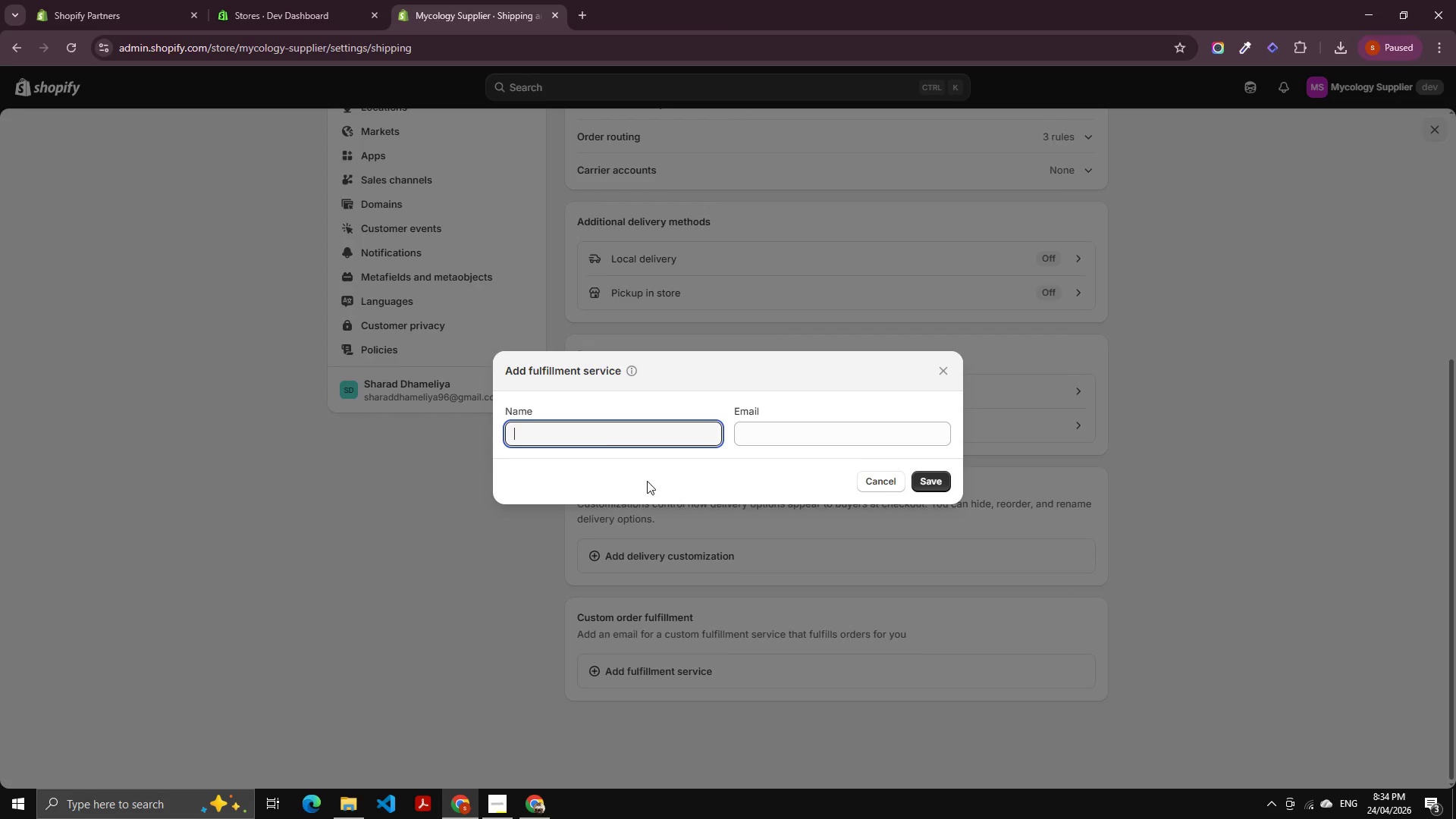 
left_click([598, 425])
 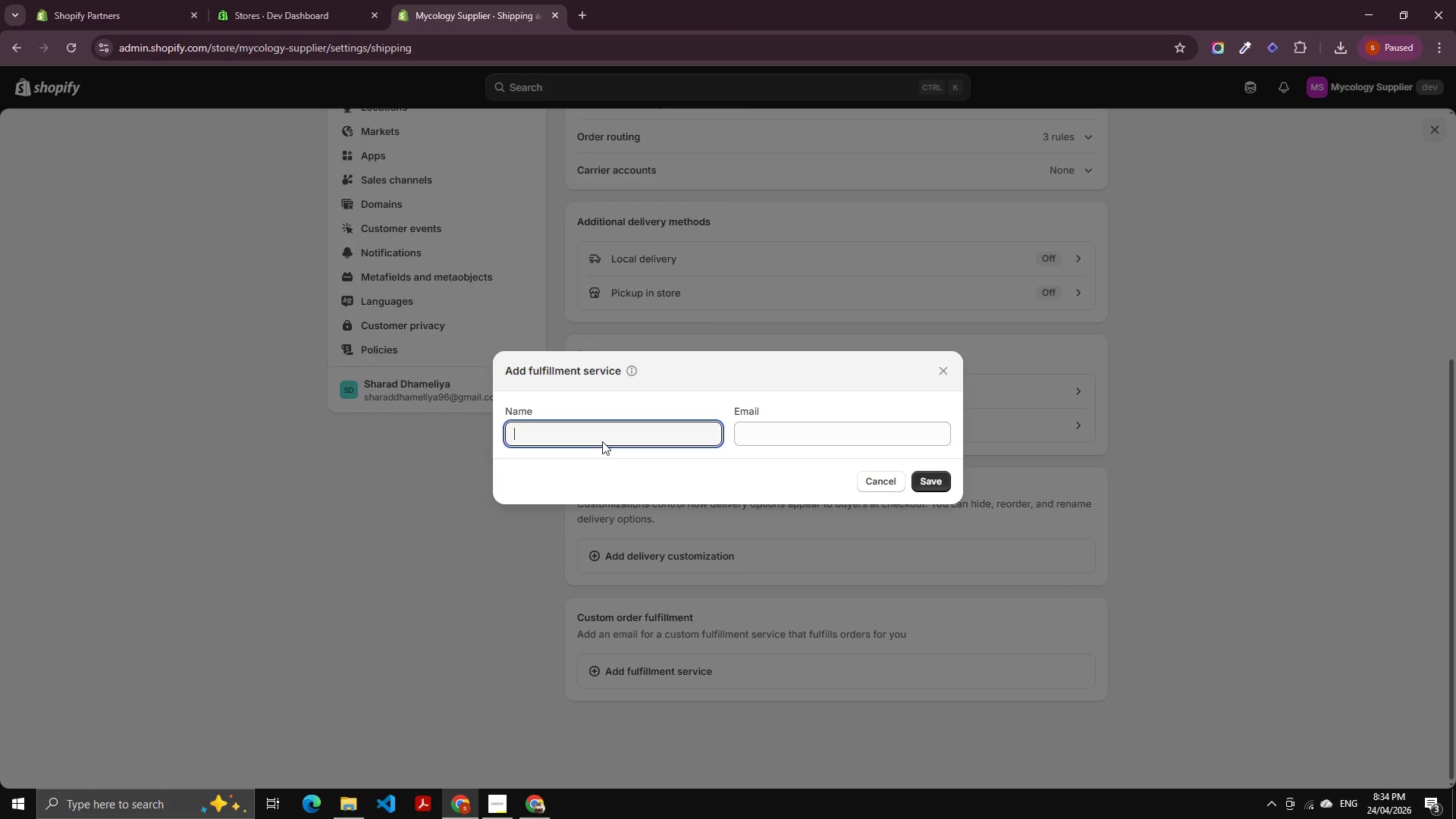 
left_click([602, 441])
 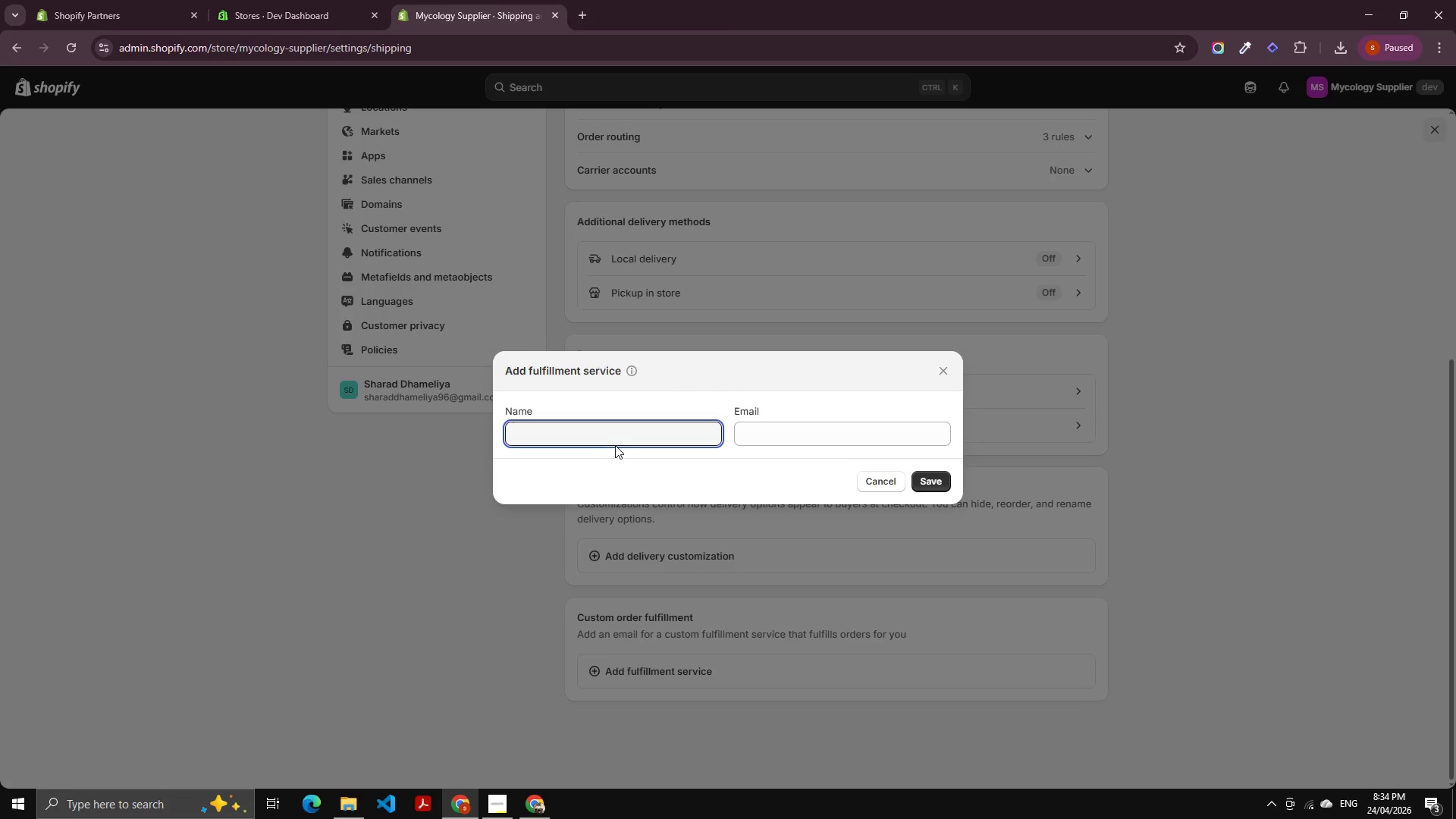 
type(Noretrh)
key(Backspace)
key(Backspace)
key(Backspace)
key(Backspace)
type(tn)
key(Backspace)
type(hwoods fulfille)
 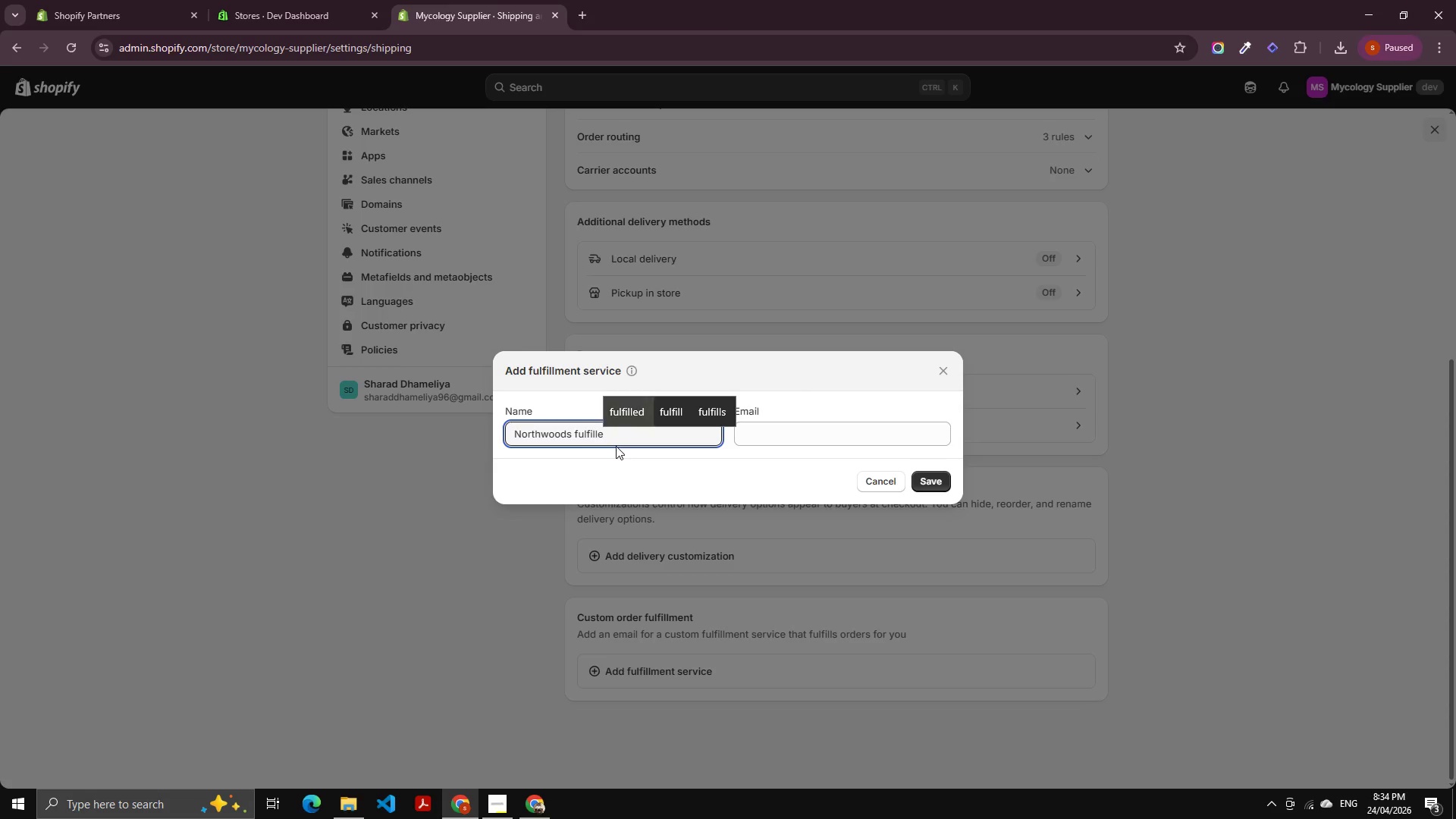 
key(ArrowUp)
 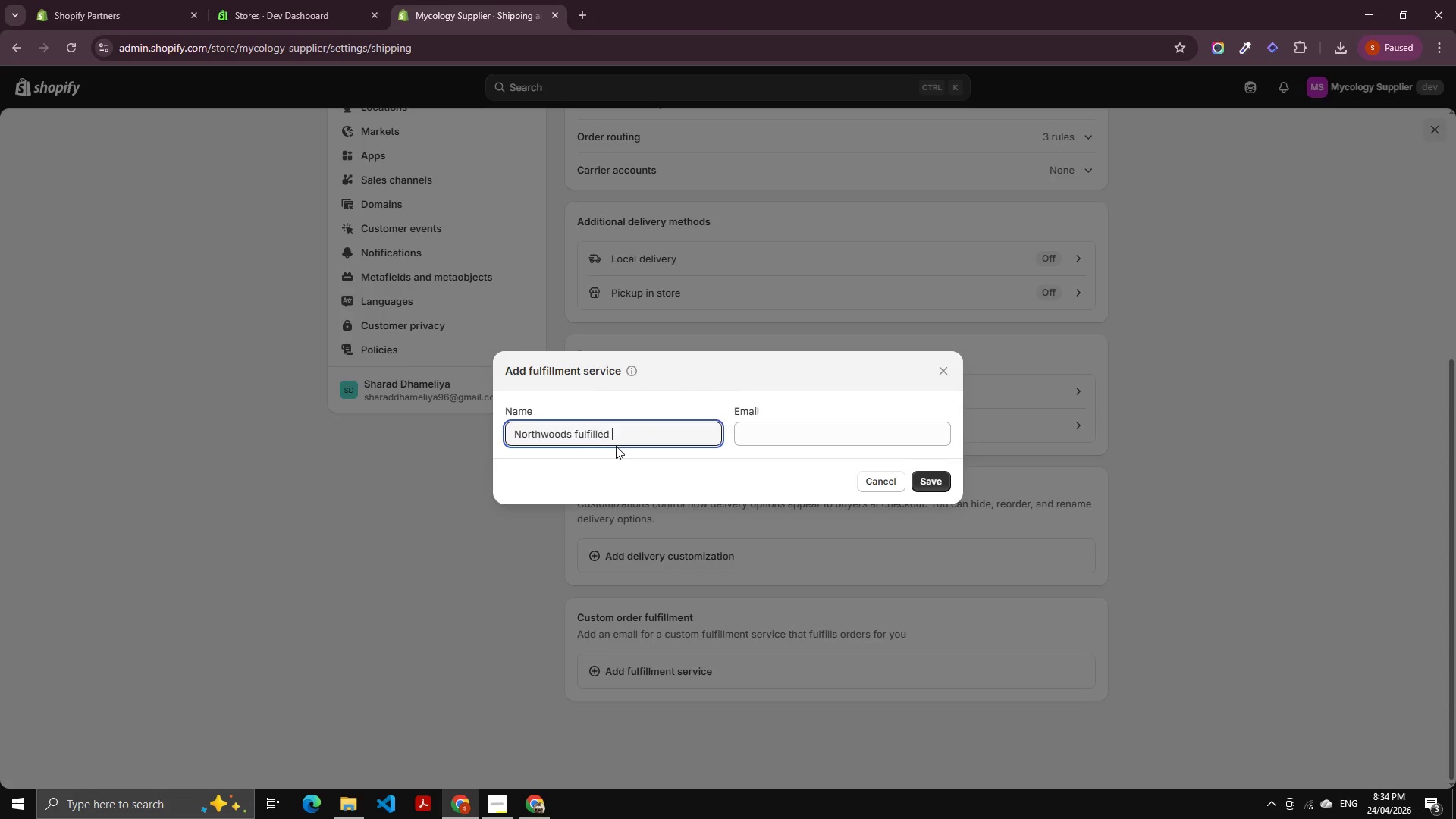 
key(Enter)
 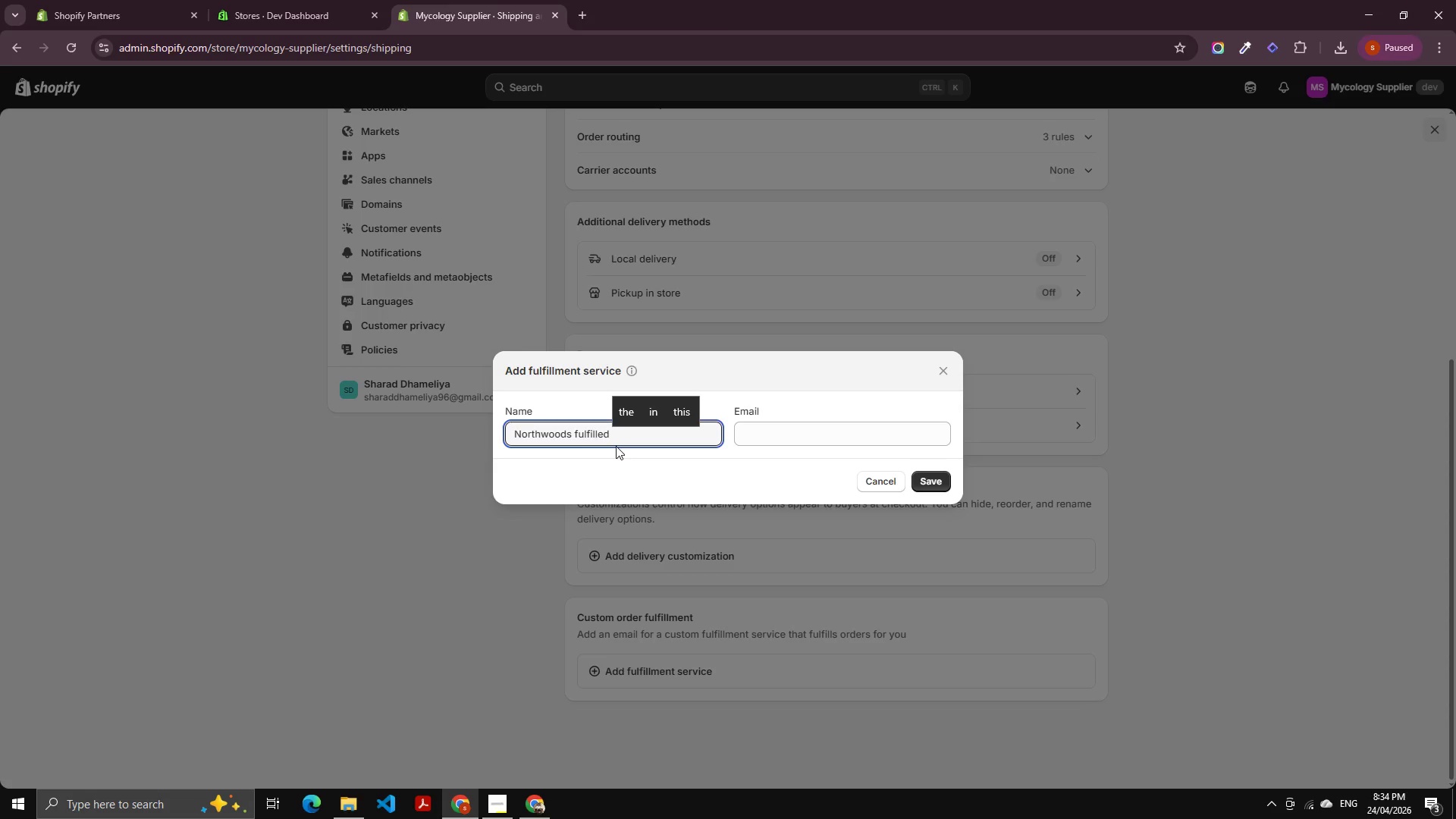 
key(Alt+AltLeft)
 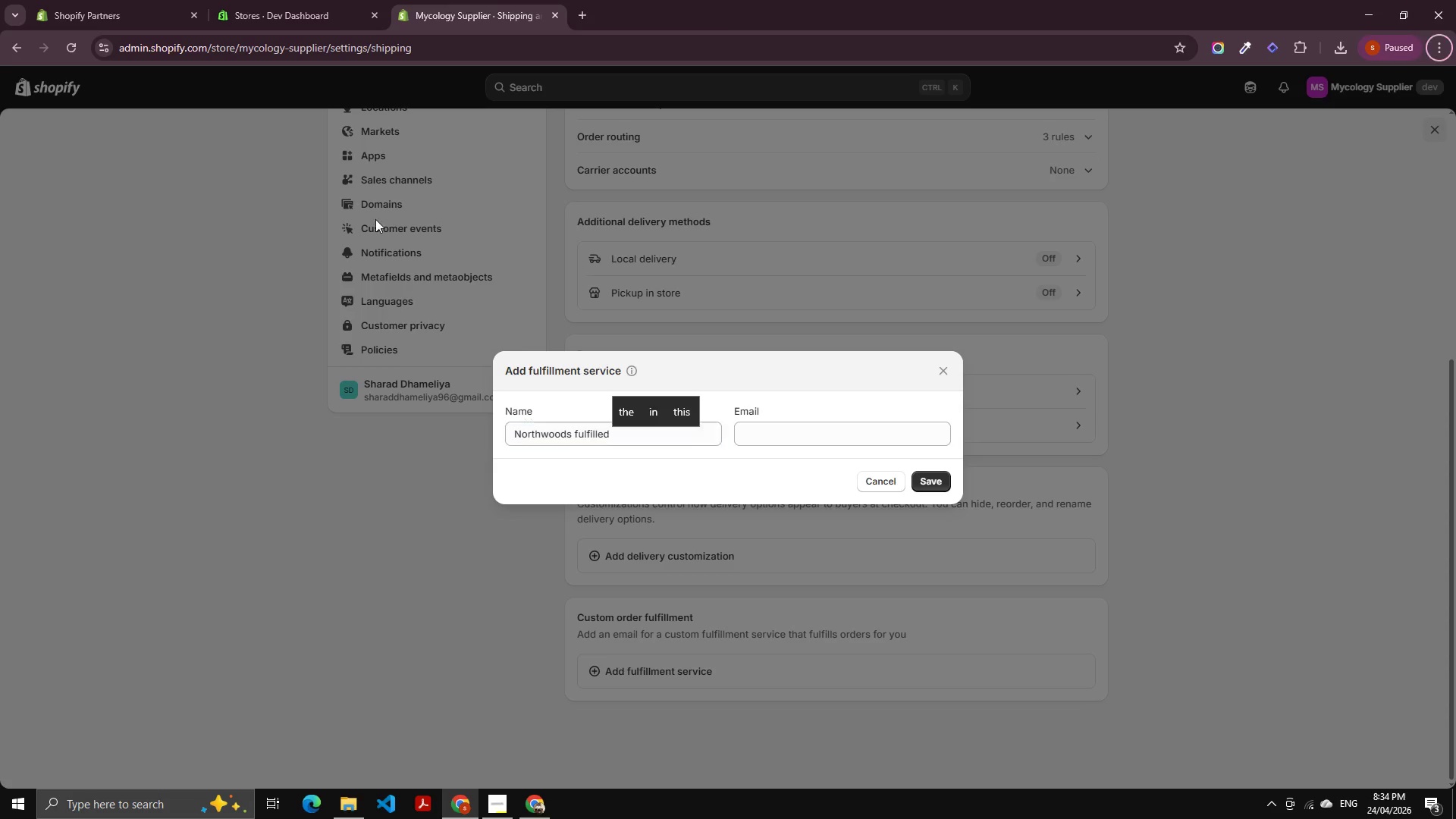 
key(Alt+AltLeft)
 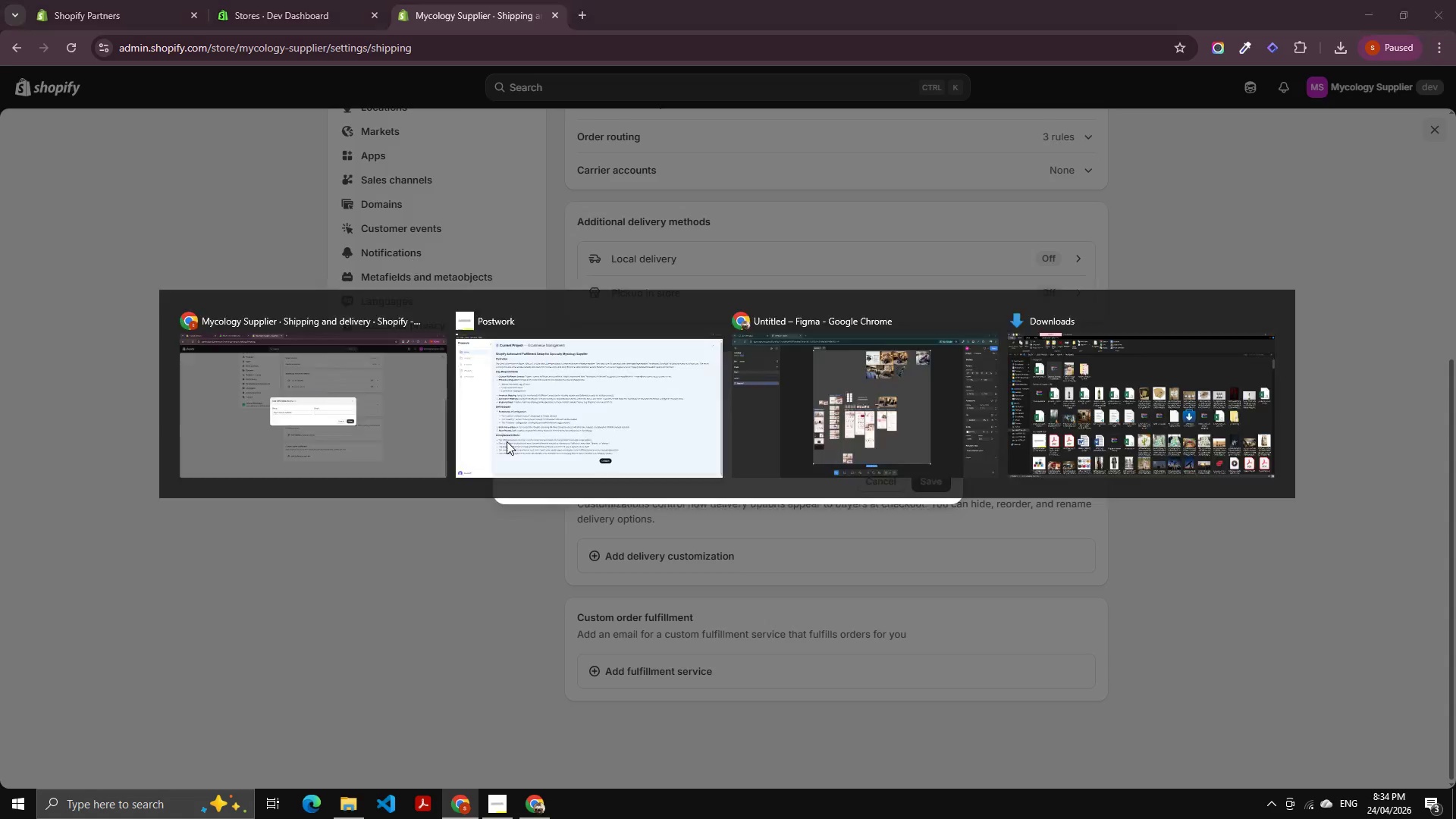 
key(Alt+Tab)